 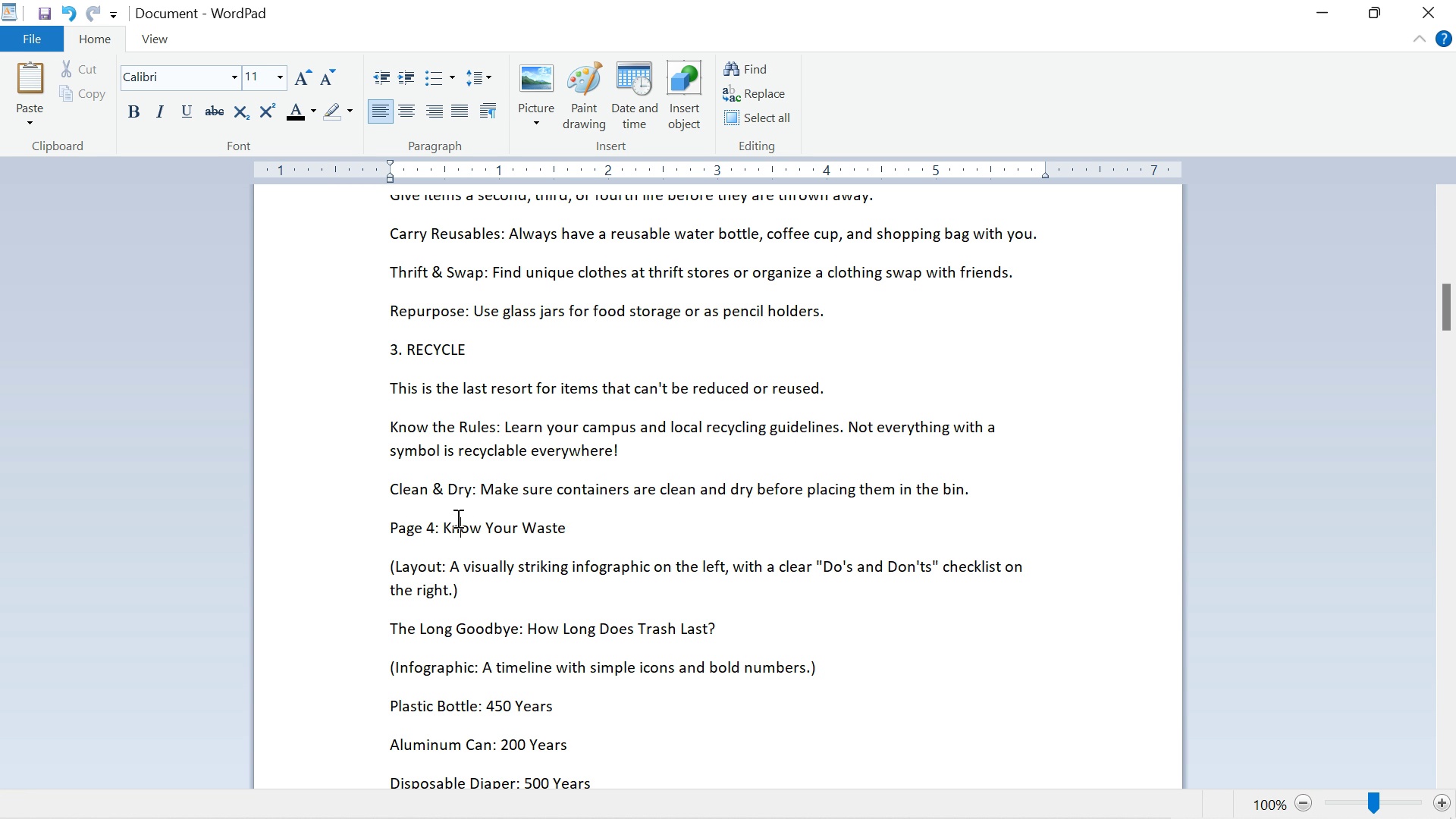 
left_click([457, 518])
 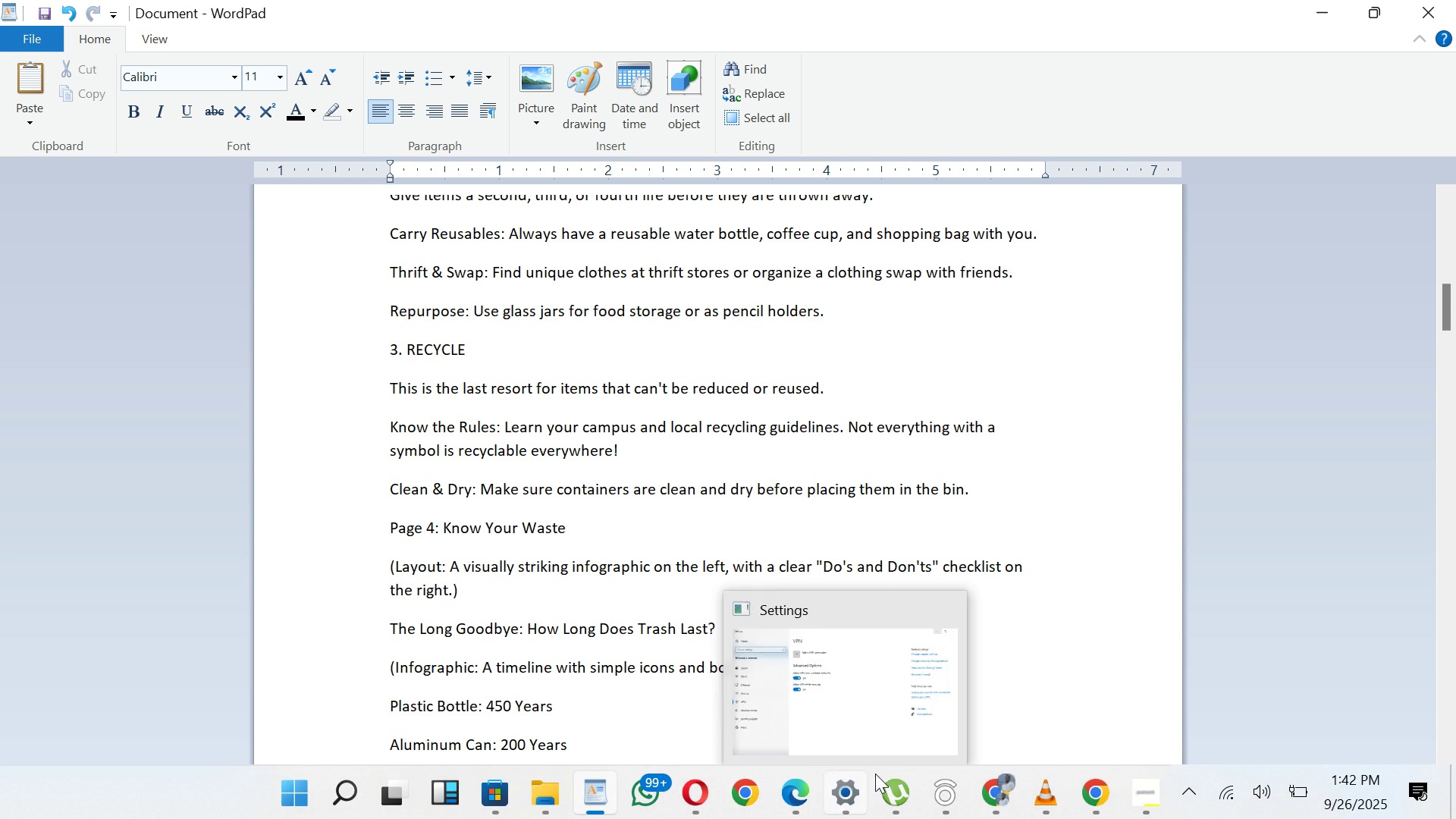 
wait(6.4)
 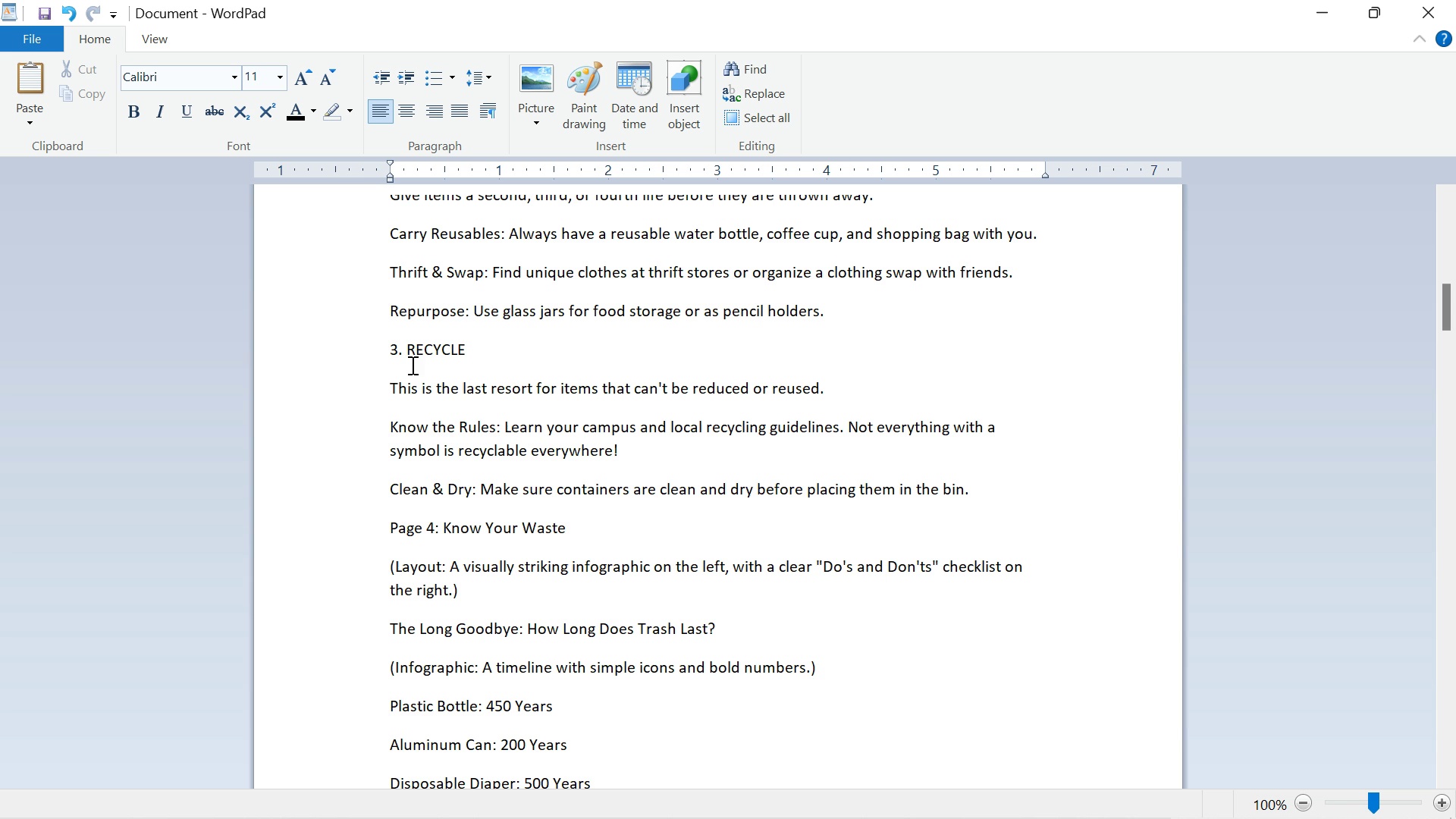 
left_click([988, 793])
 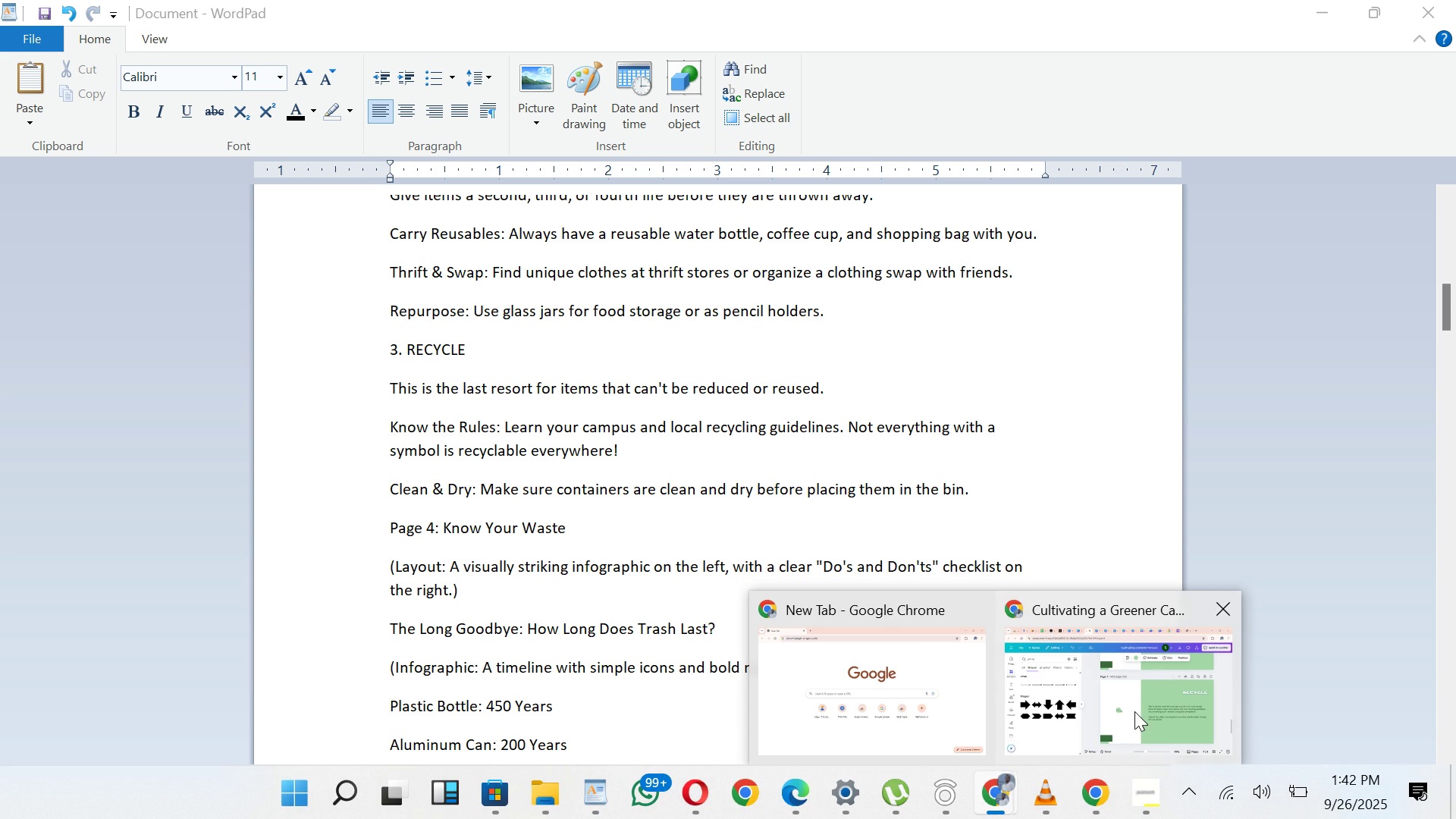 
left_click([1134, 711])